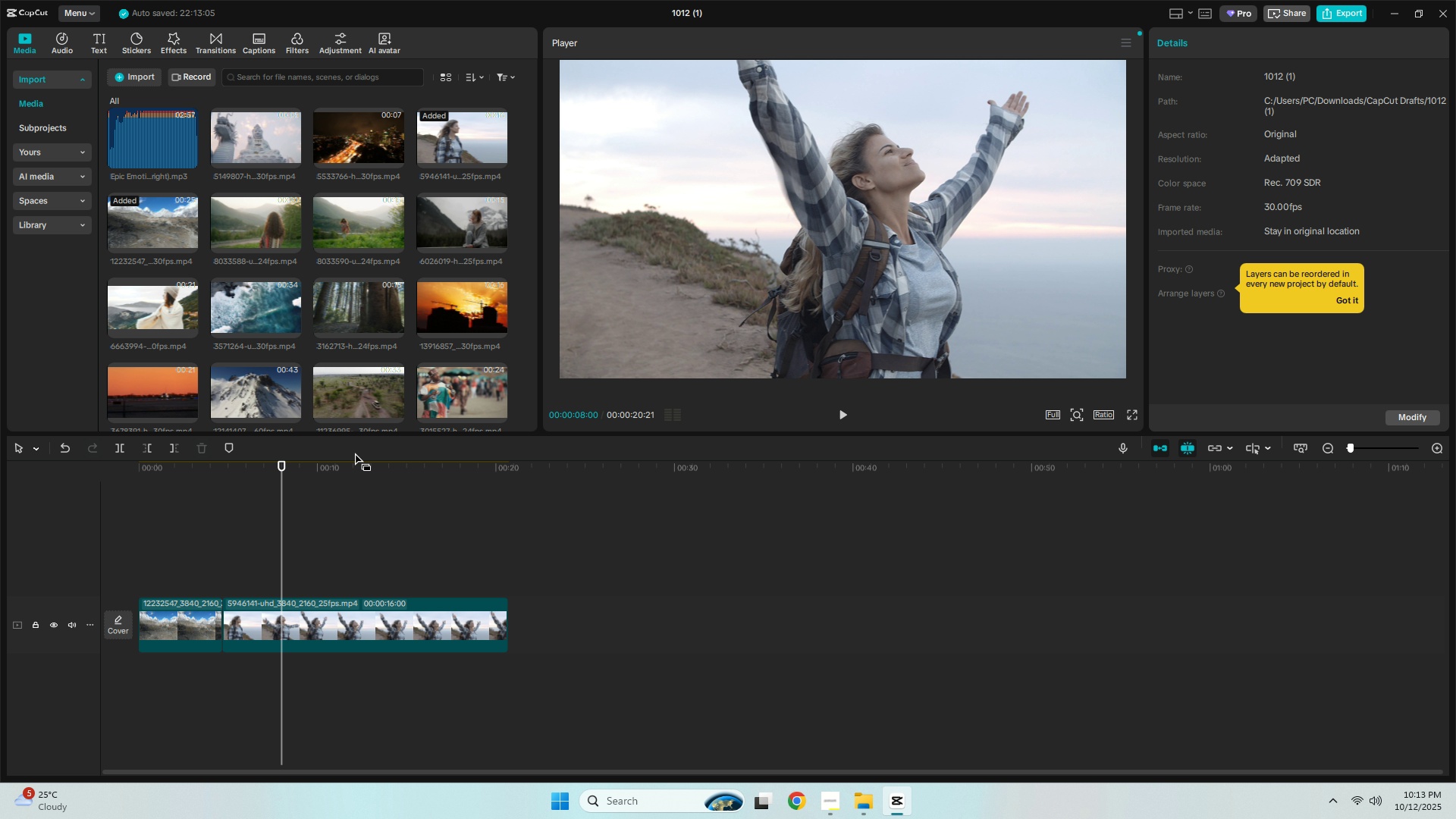 
key(Control+ControlLeft)
 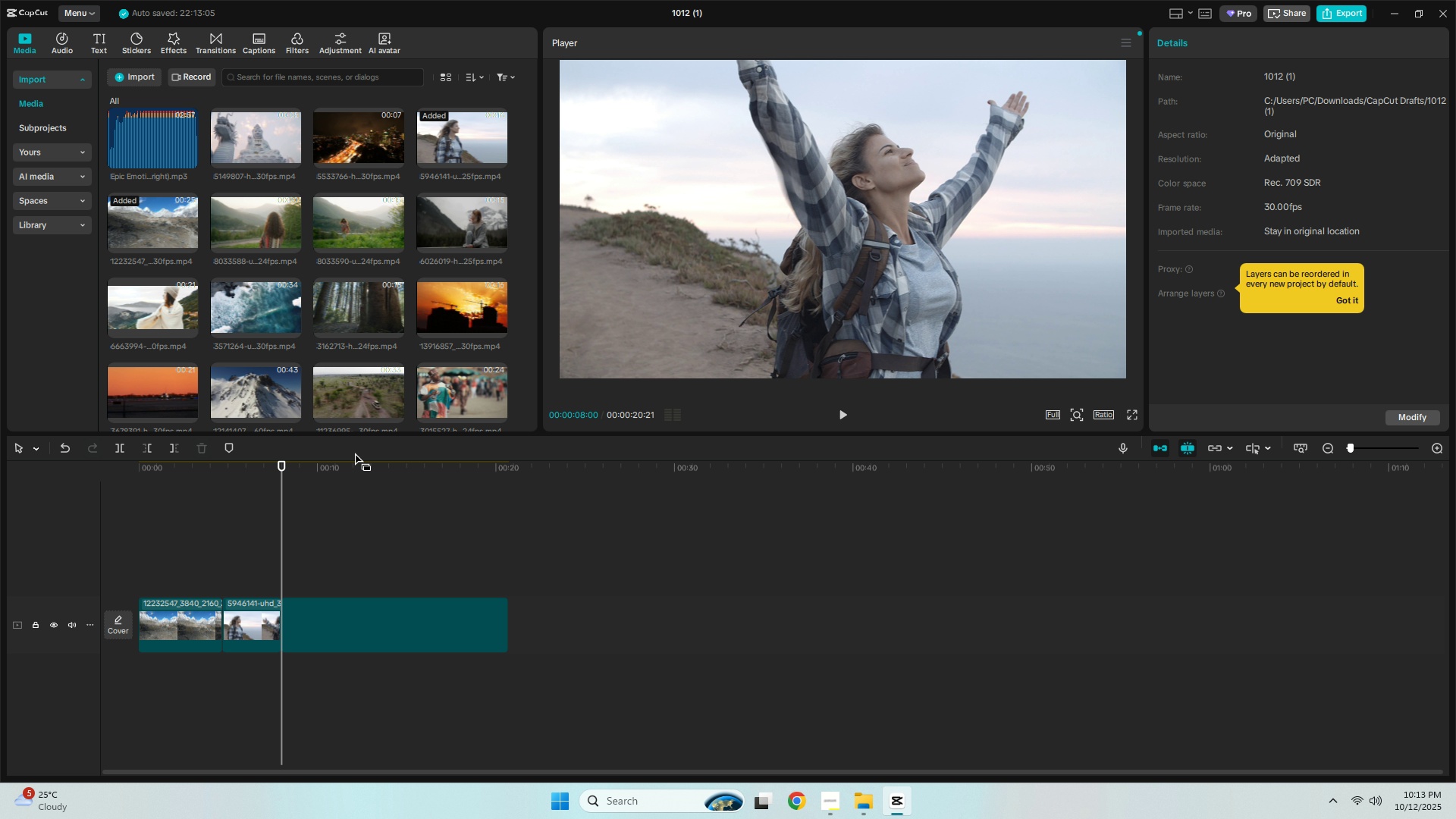 
key(Control+B)
 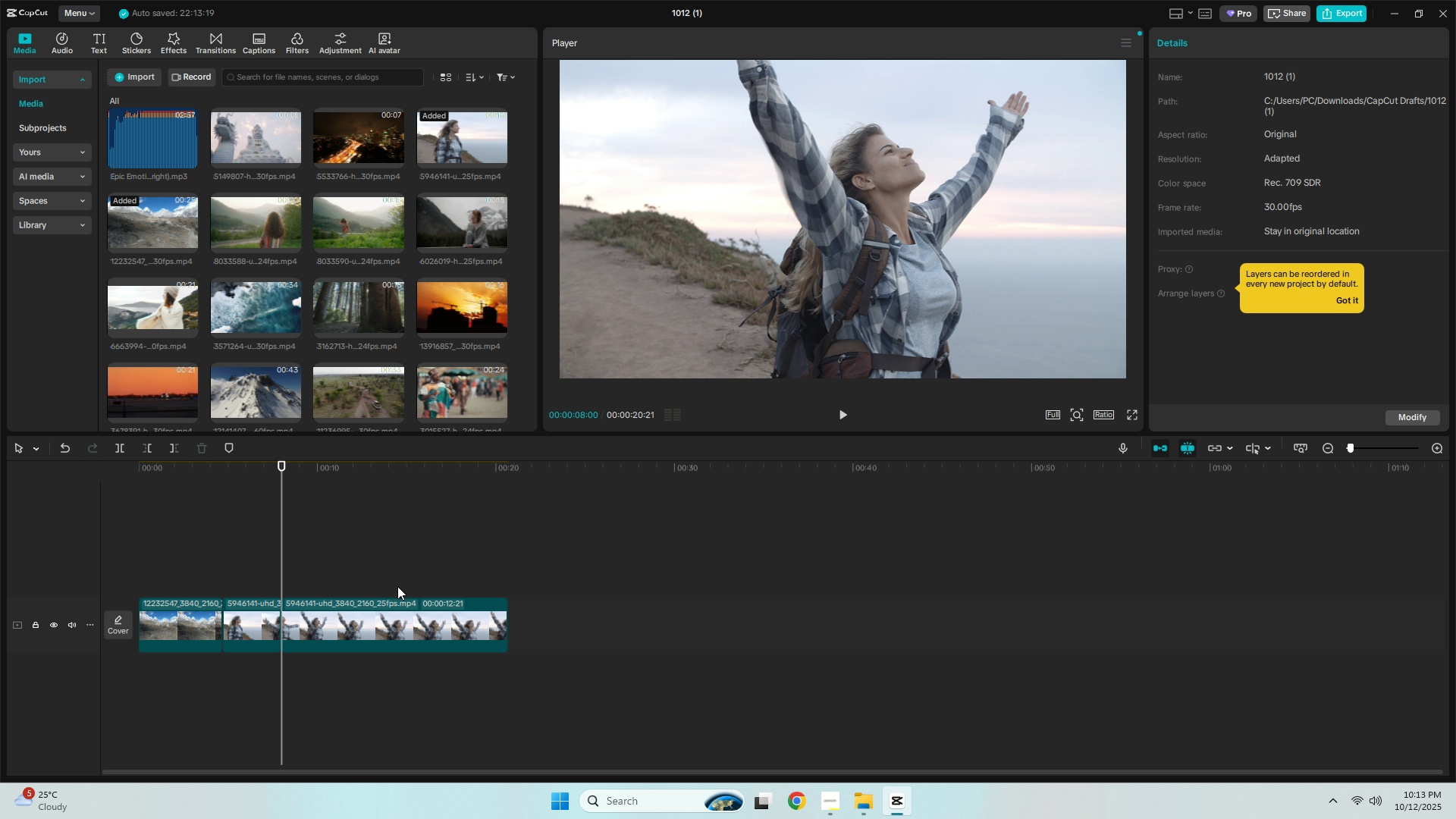 
left_click([384, 607])
 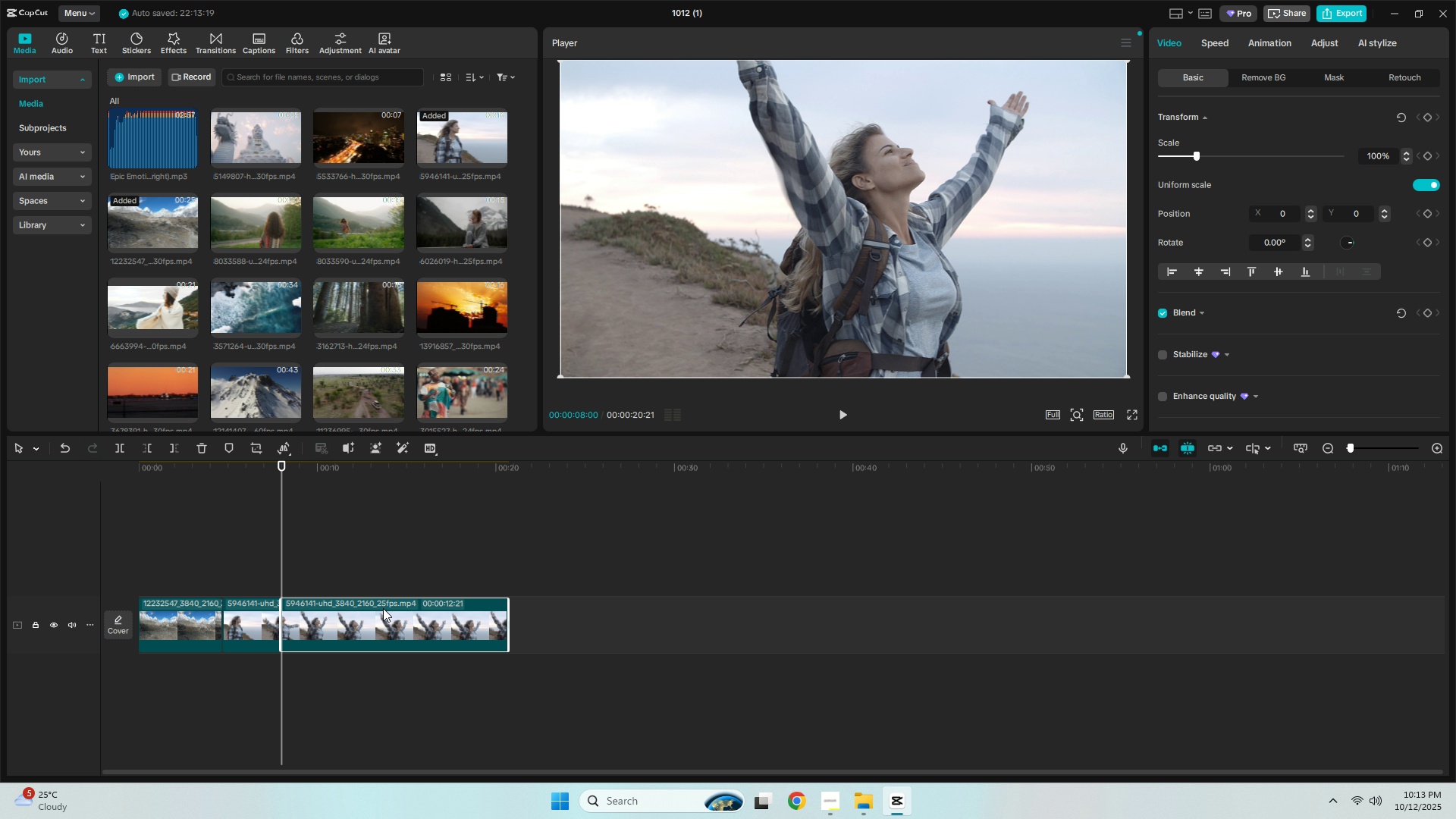 
key(Delete)
 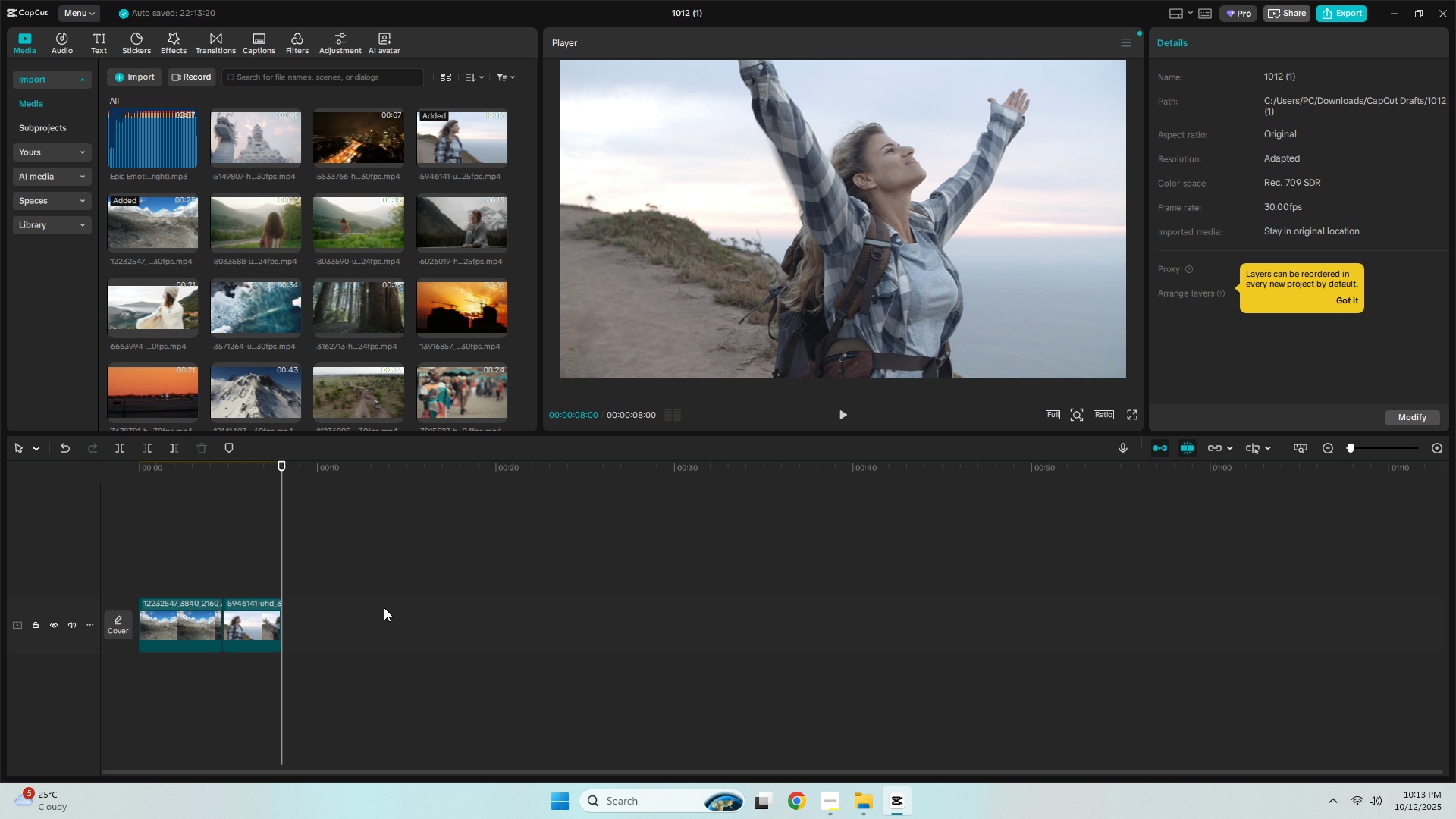 
scroll: coordinate [362, 203], scroll_direction: none, amount: 0.0
 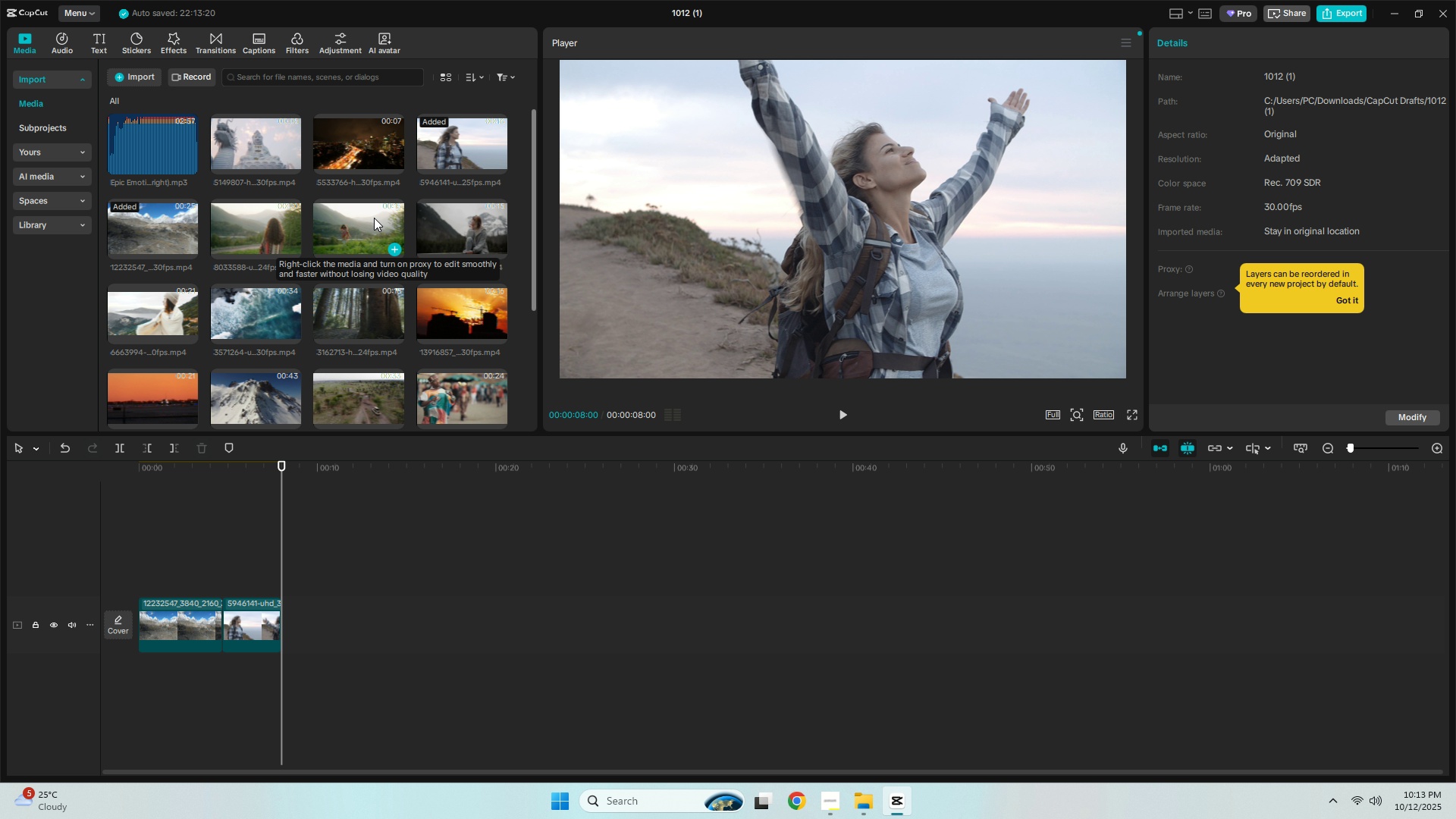 
key(Alt+AltLeft)
 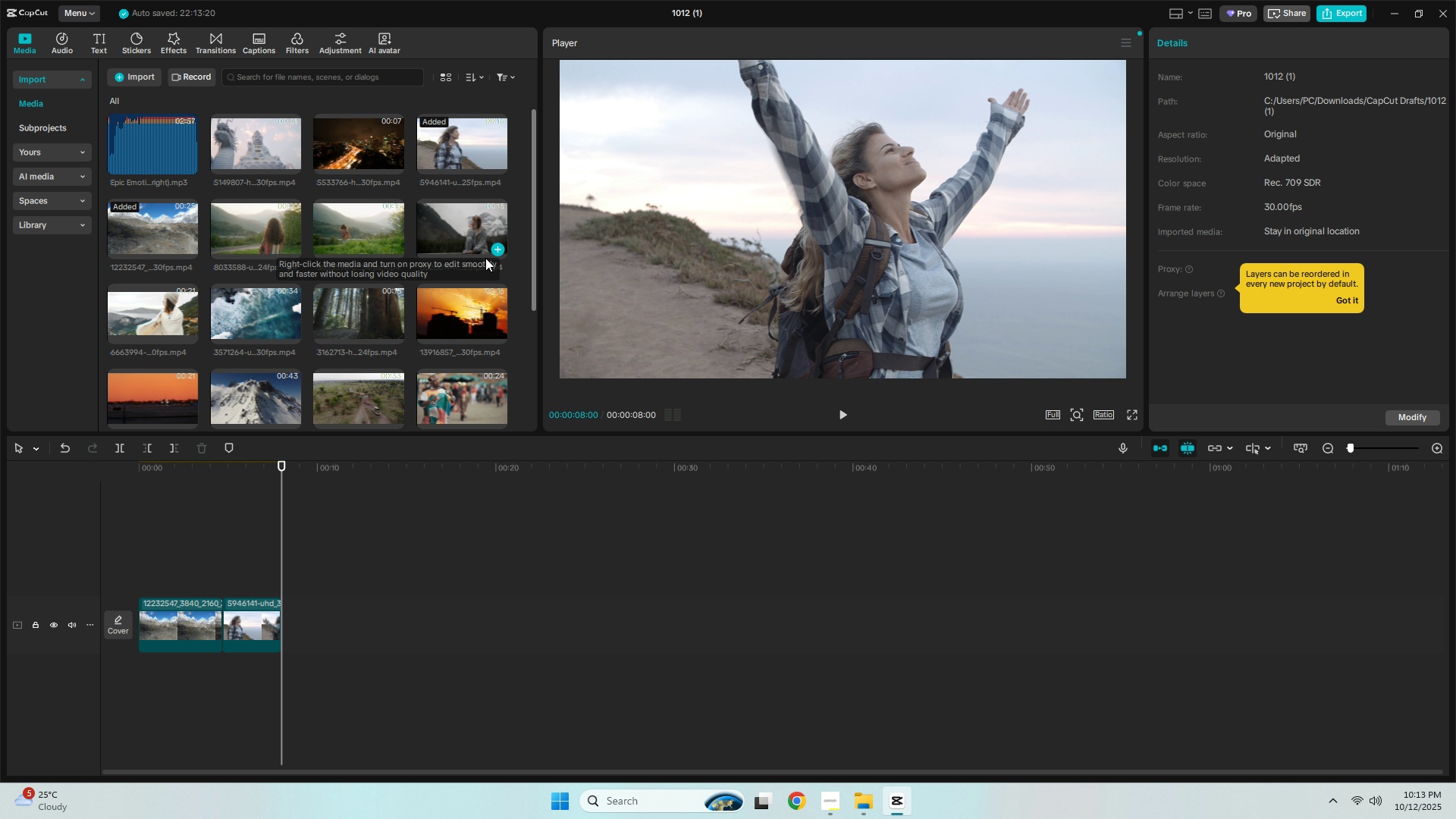 
key(Alt+Tab)